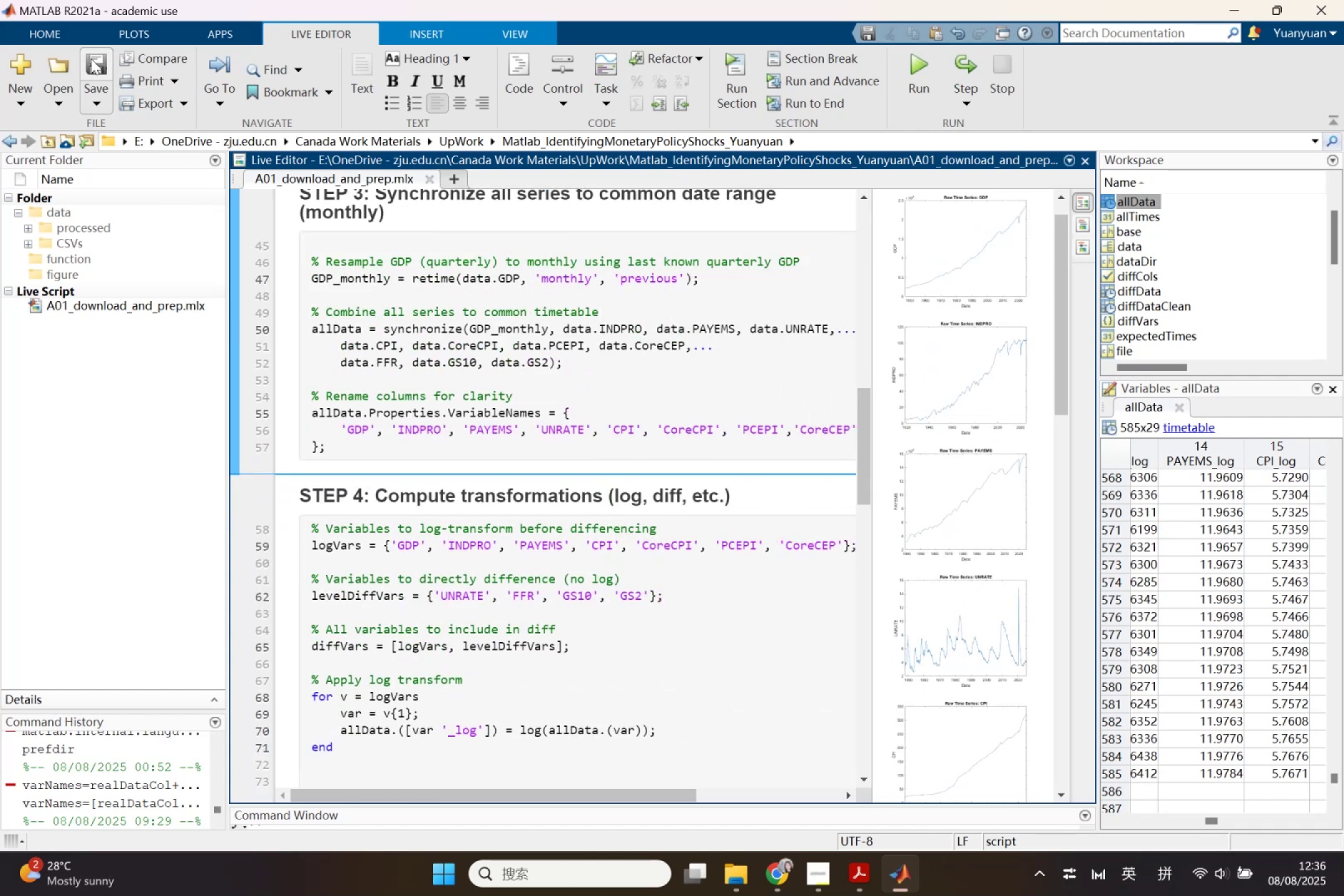 
left_click([91, 58])
 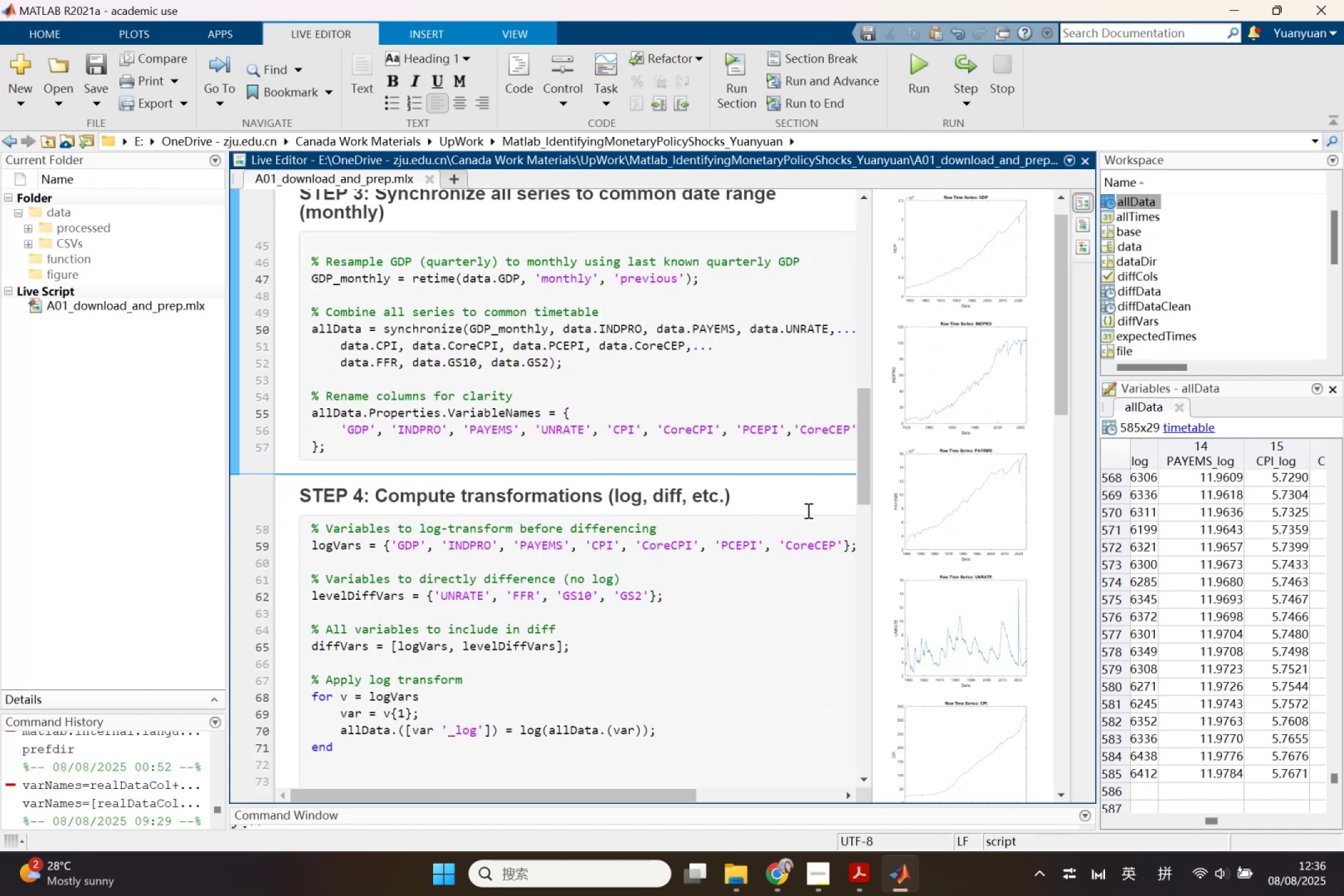 
left_click([729, 460])
 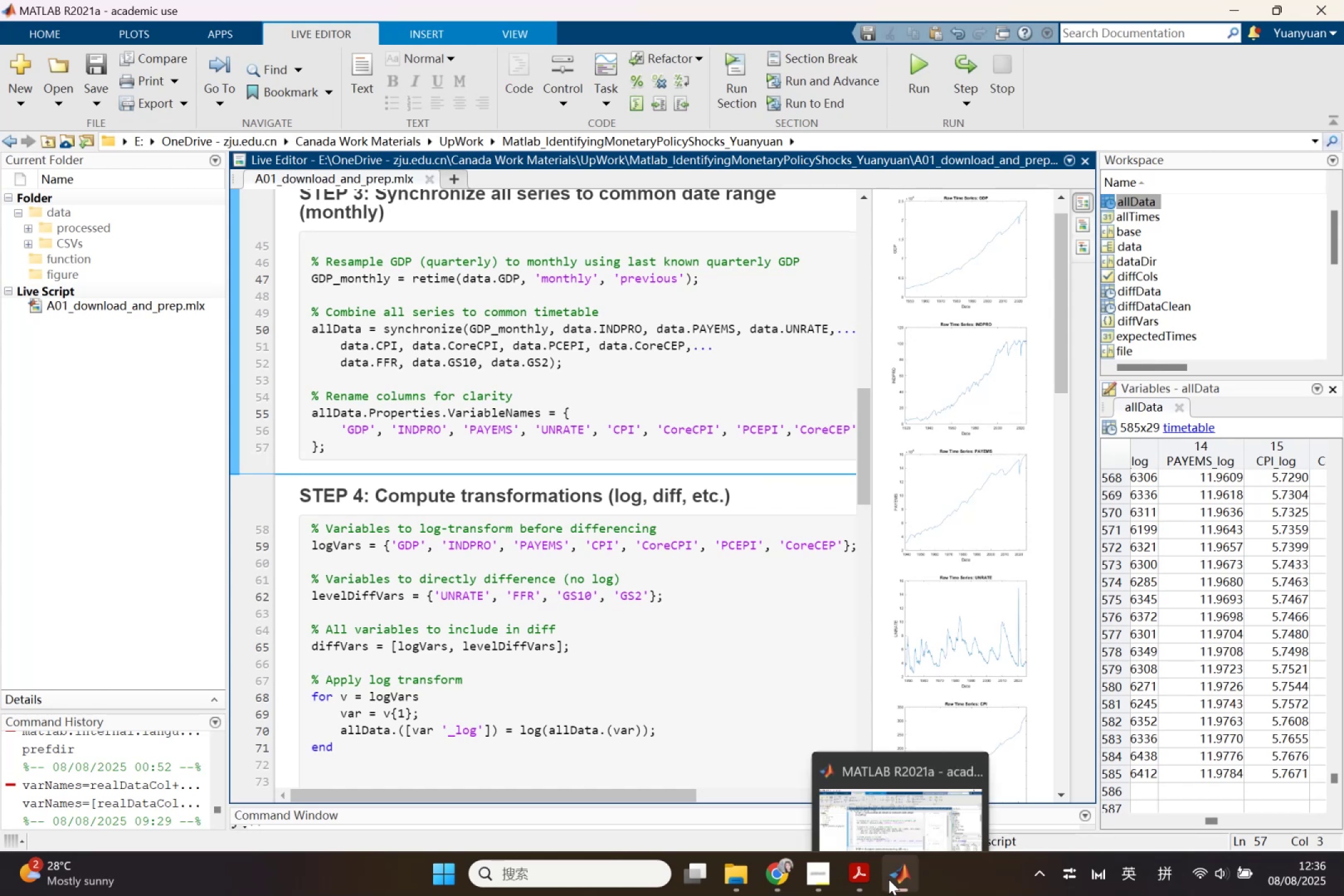 
left_click([867, 872])
 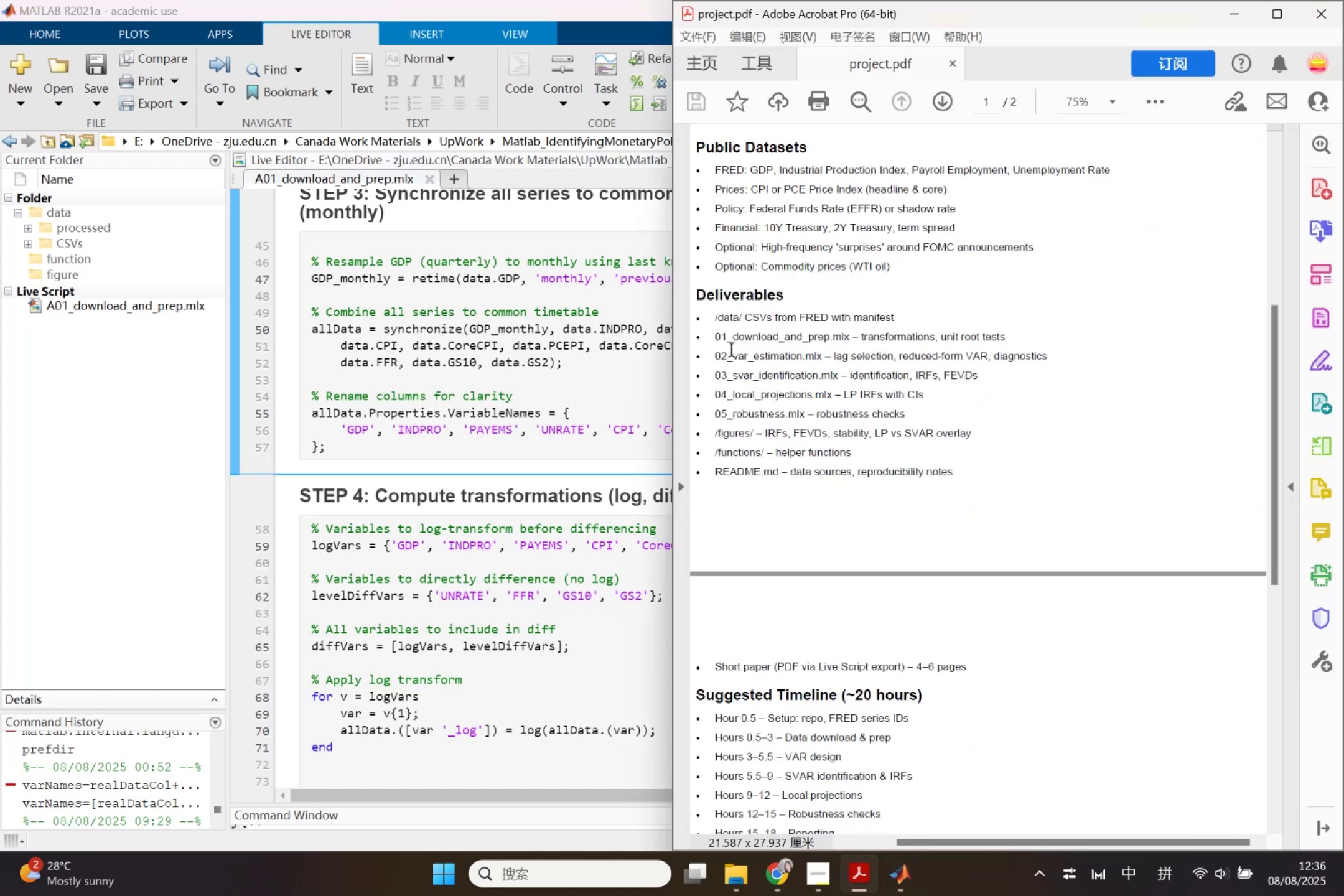 
left_click_drag(start_coordinate=[720, 356], to_coordinate=[747, 356])
 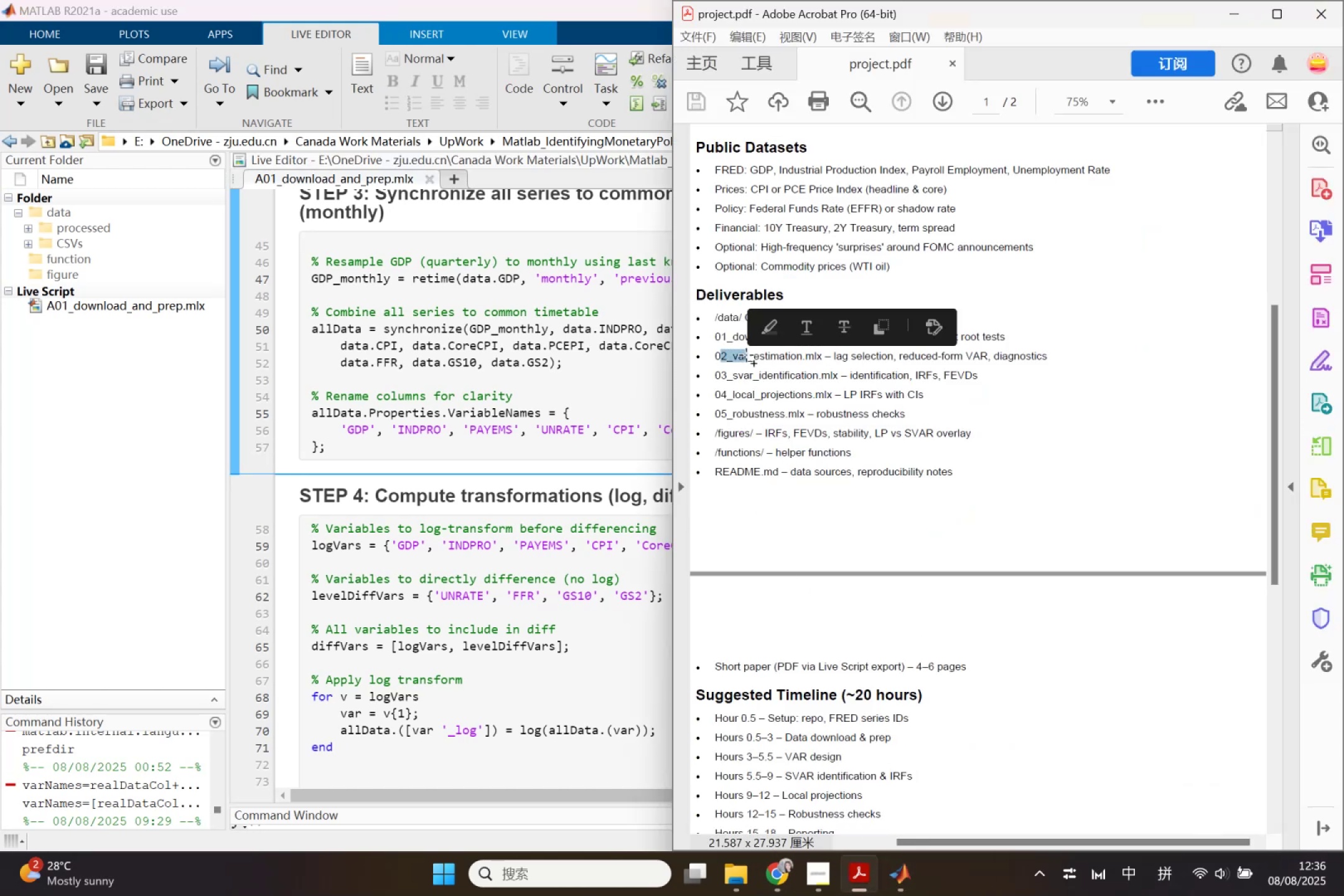 
left_click([747, 356])
 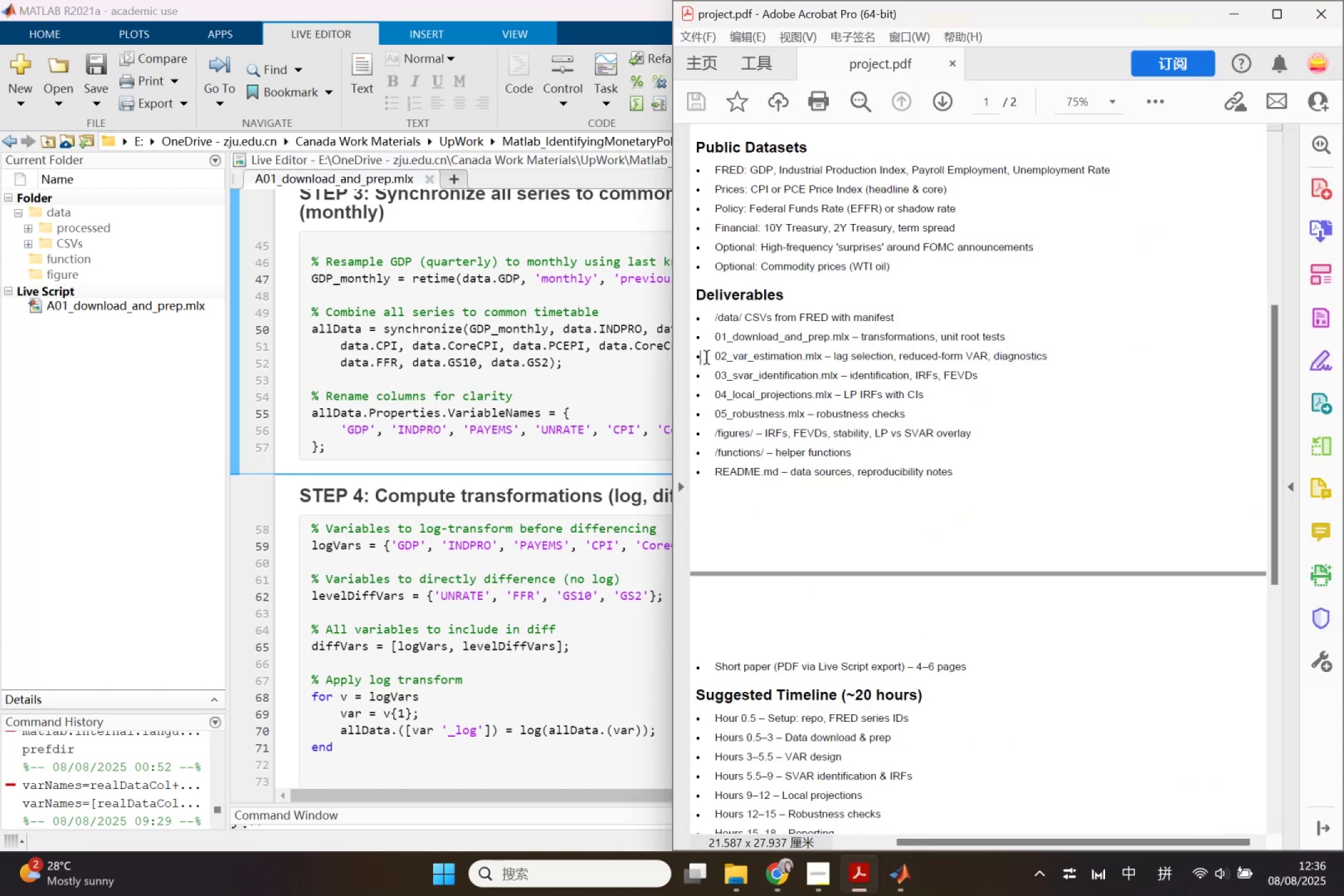 
left_click_drag(start_coordinate=[719, 355], to_coordinate=[805, 354])
 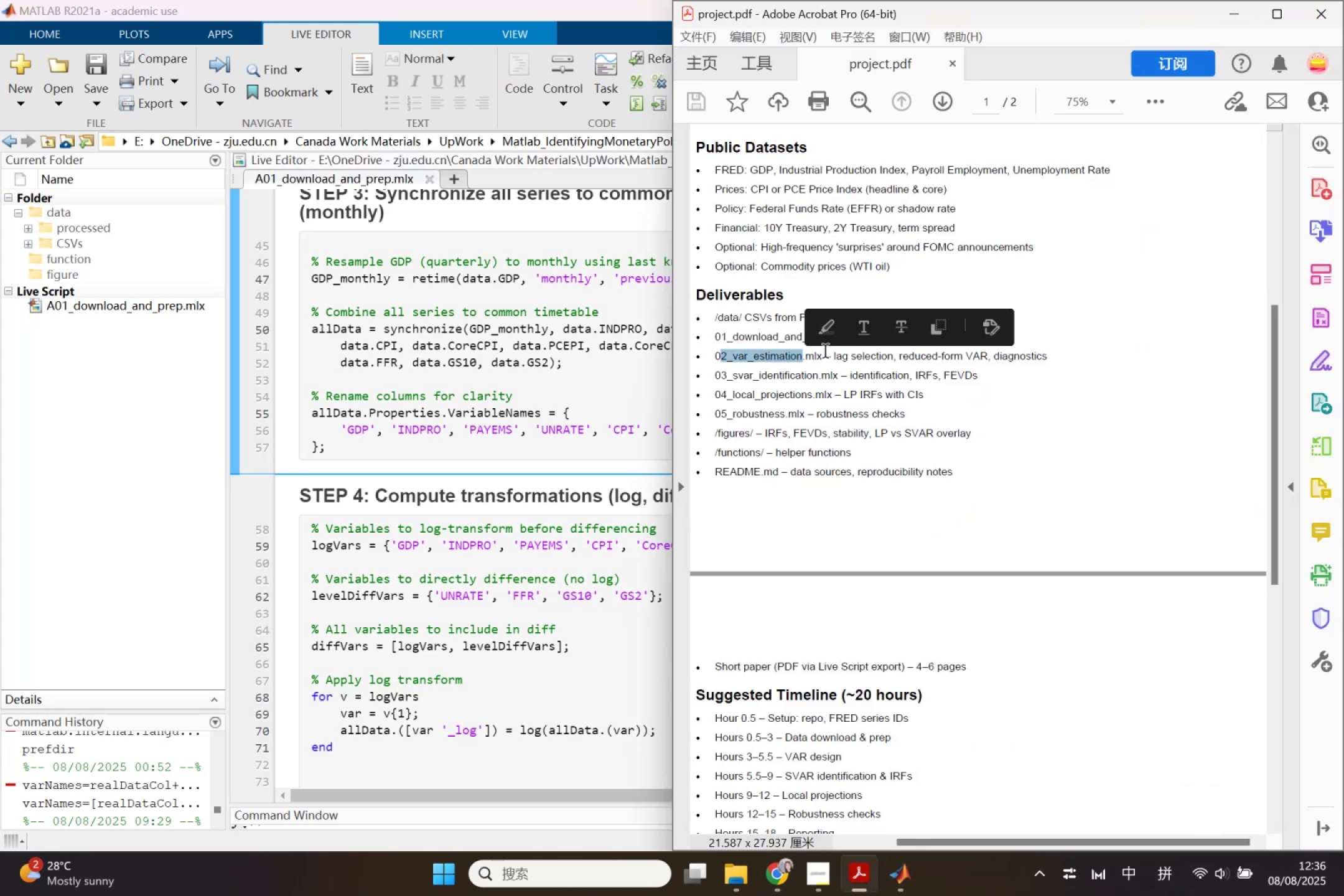 
left_click_drag(start_coordinate=[824, 357], to_coordinate=[716, 360])
 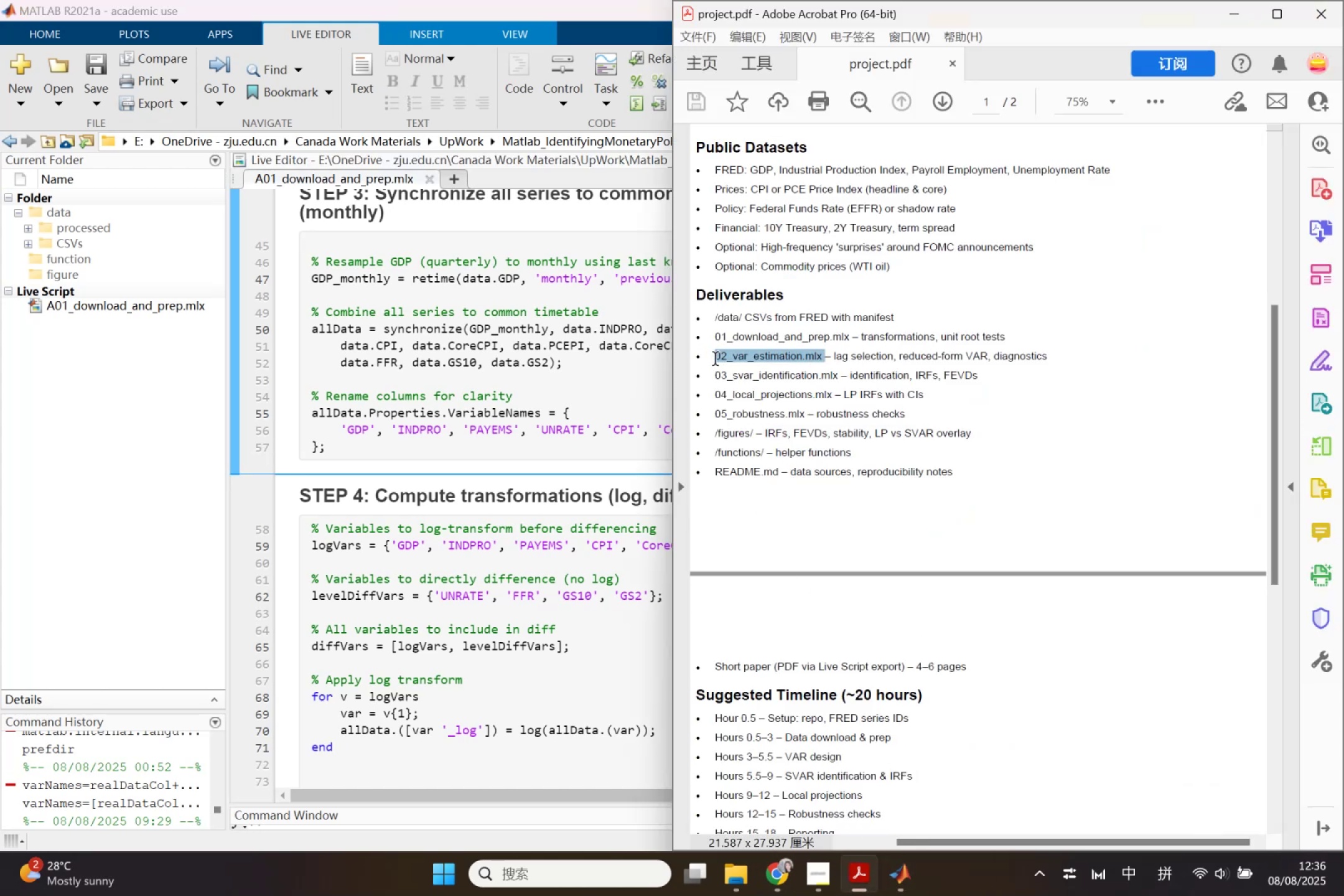 
key(Control+C)
 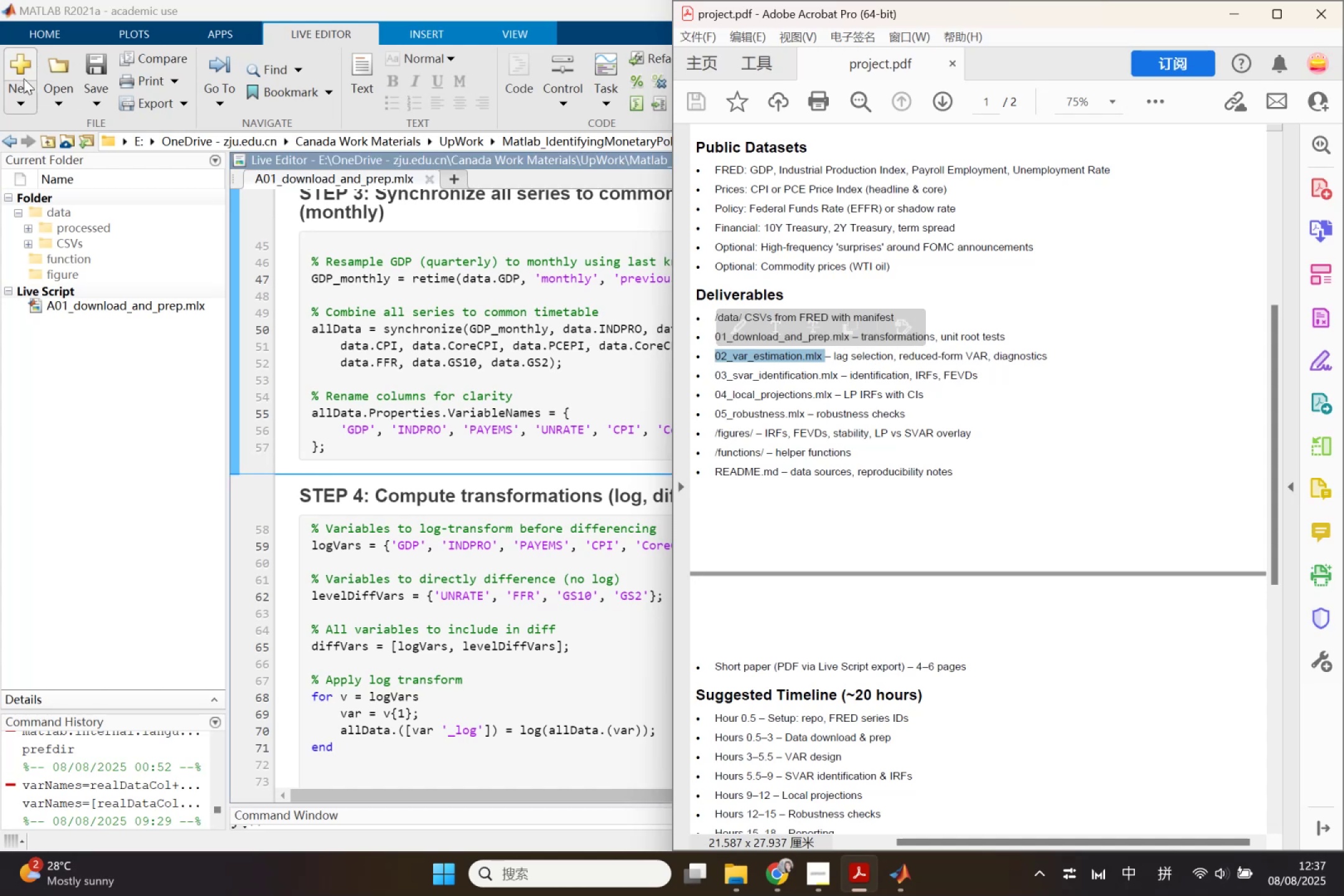 
left_click([14, 72])
 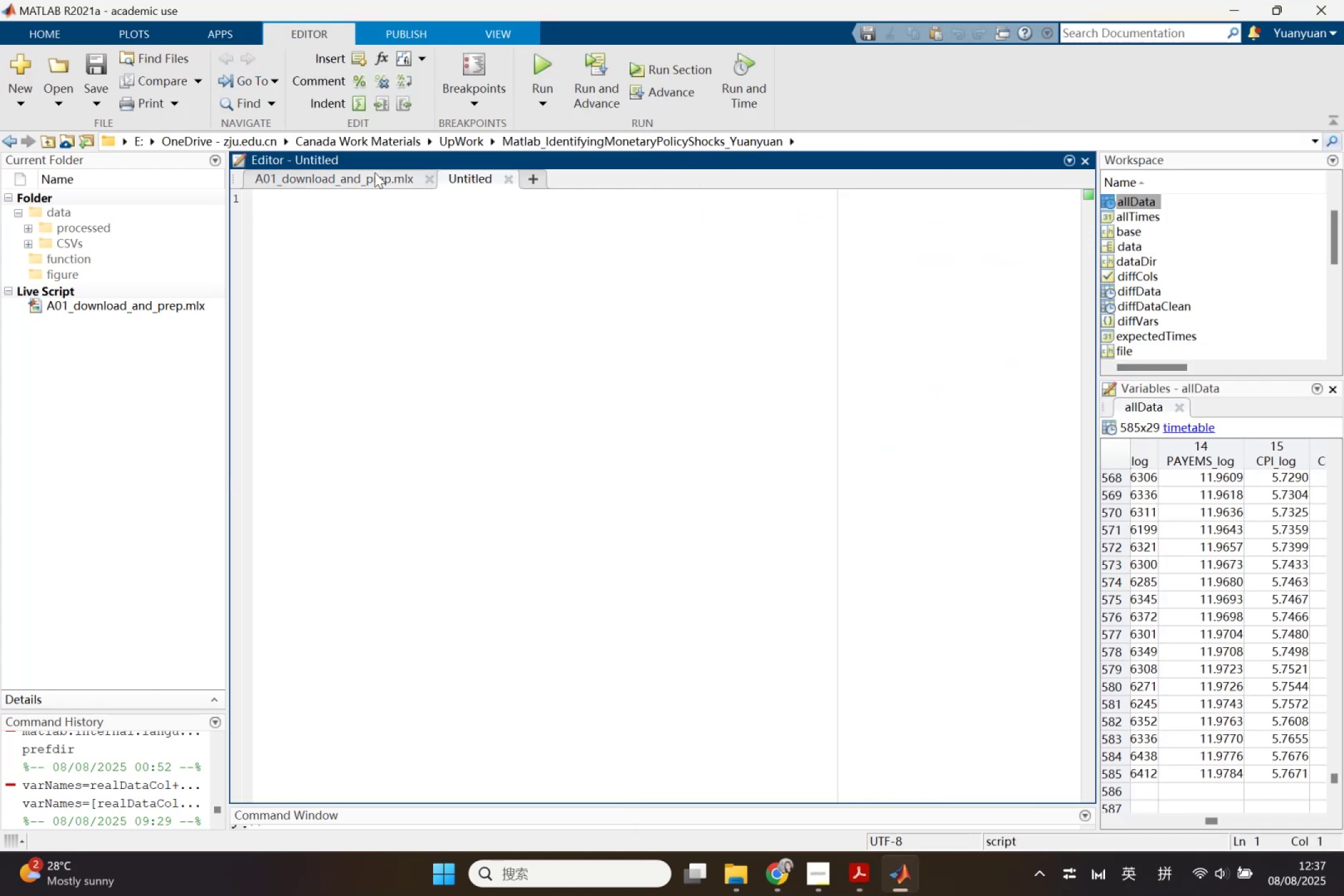 
left_click([467, 180])
 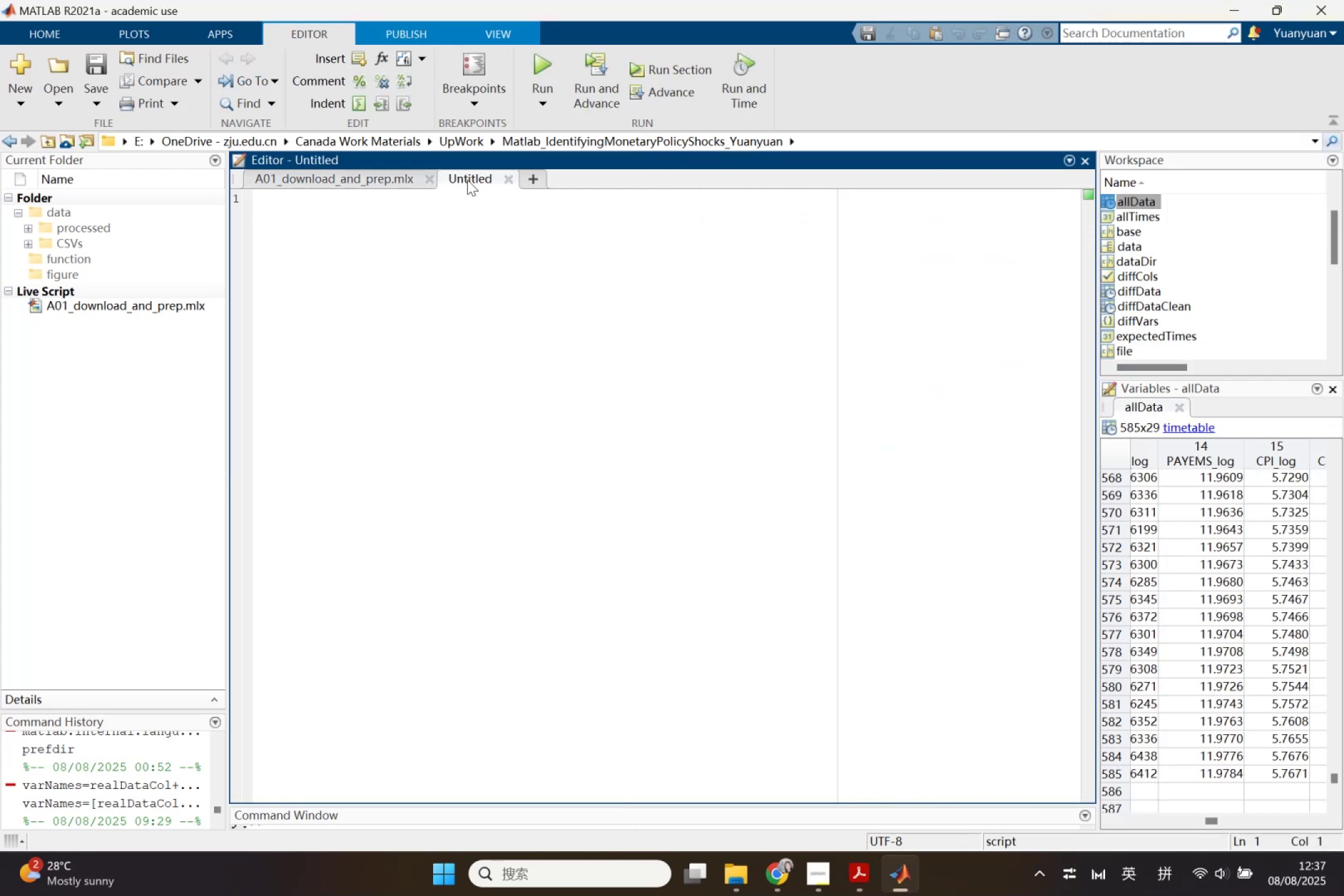 
right_click([467, 180])
 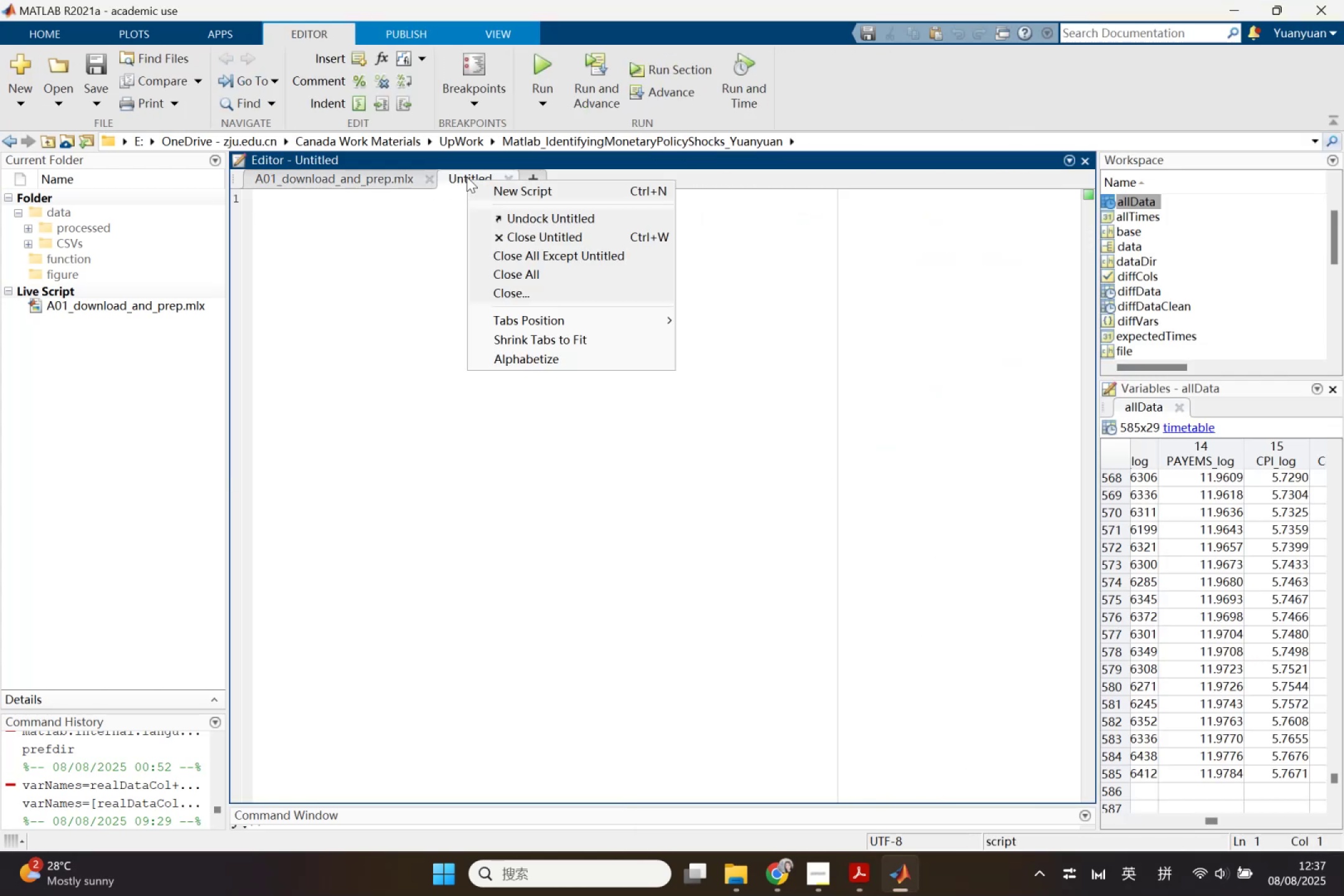 
double_click([467, 177])
 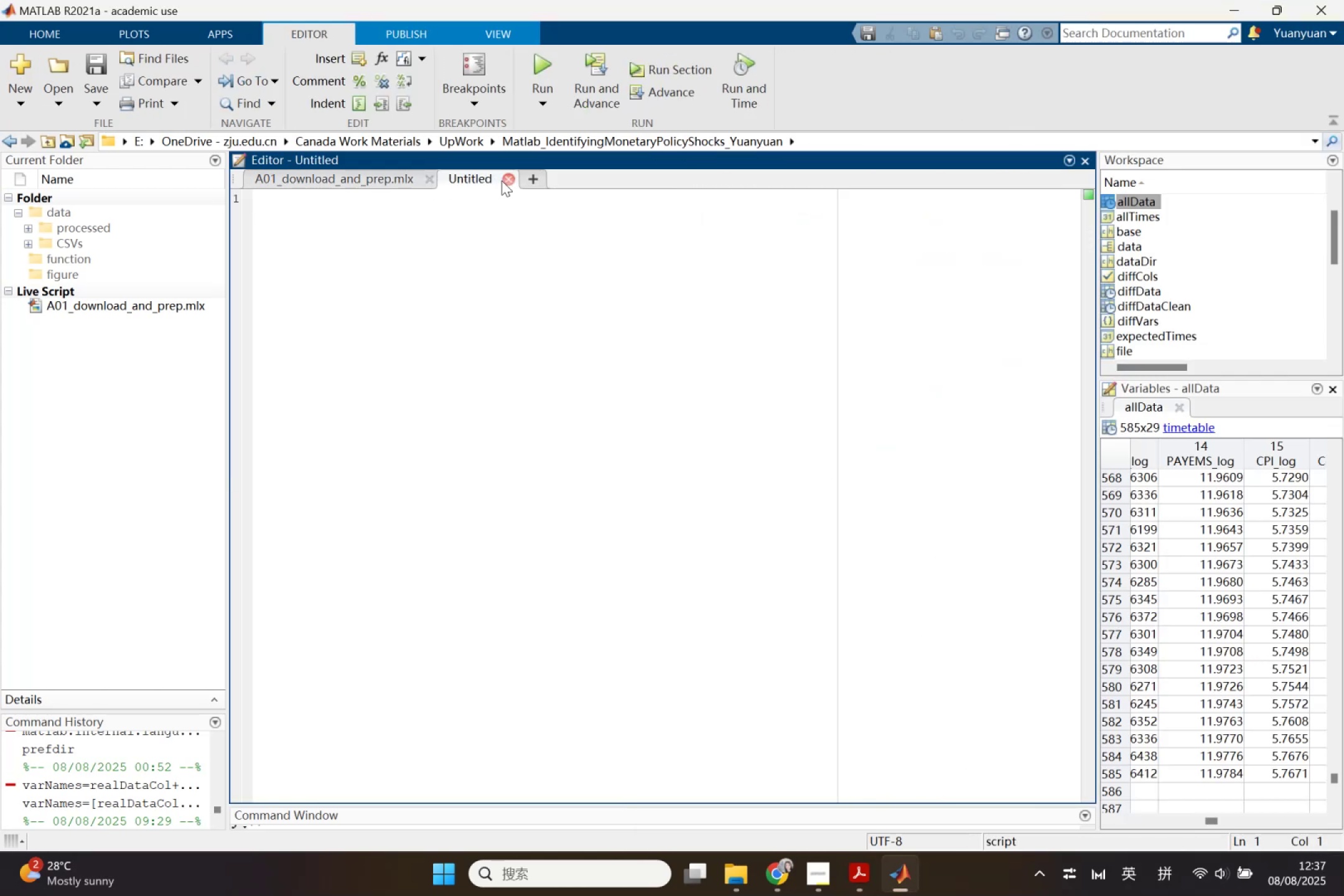 
left_click([504, 180])
 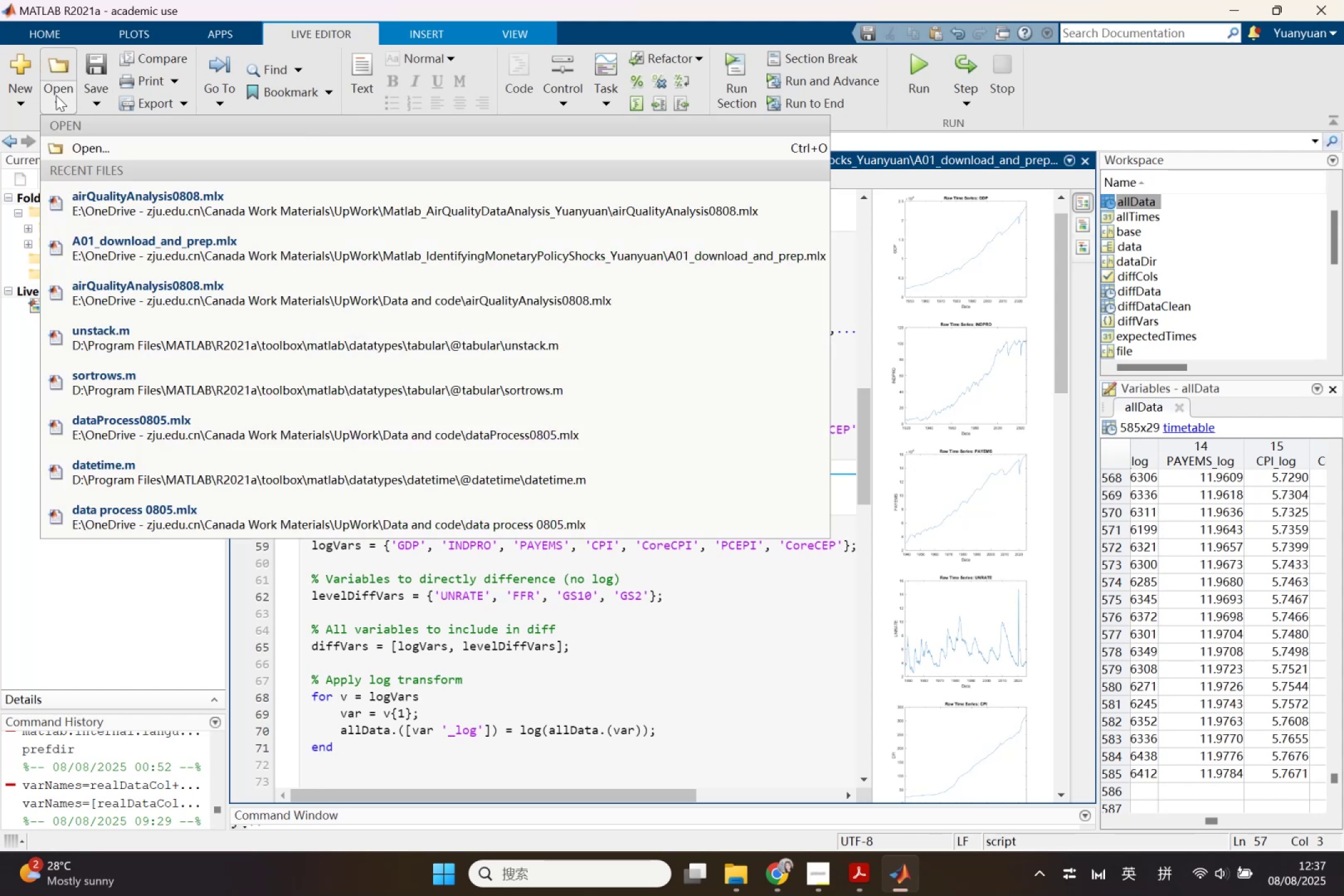 
left_click([20, 110])
 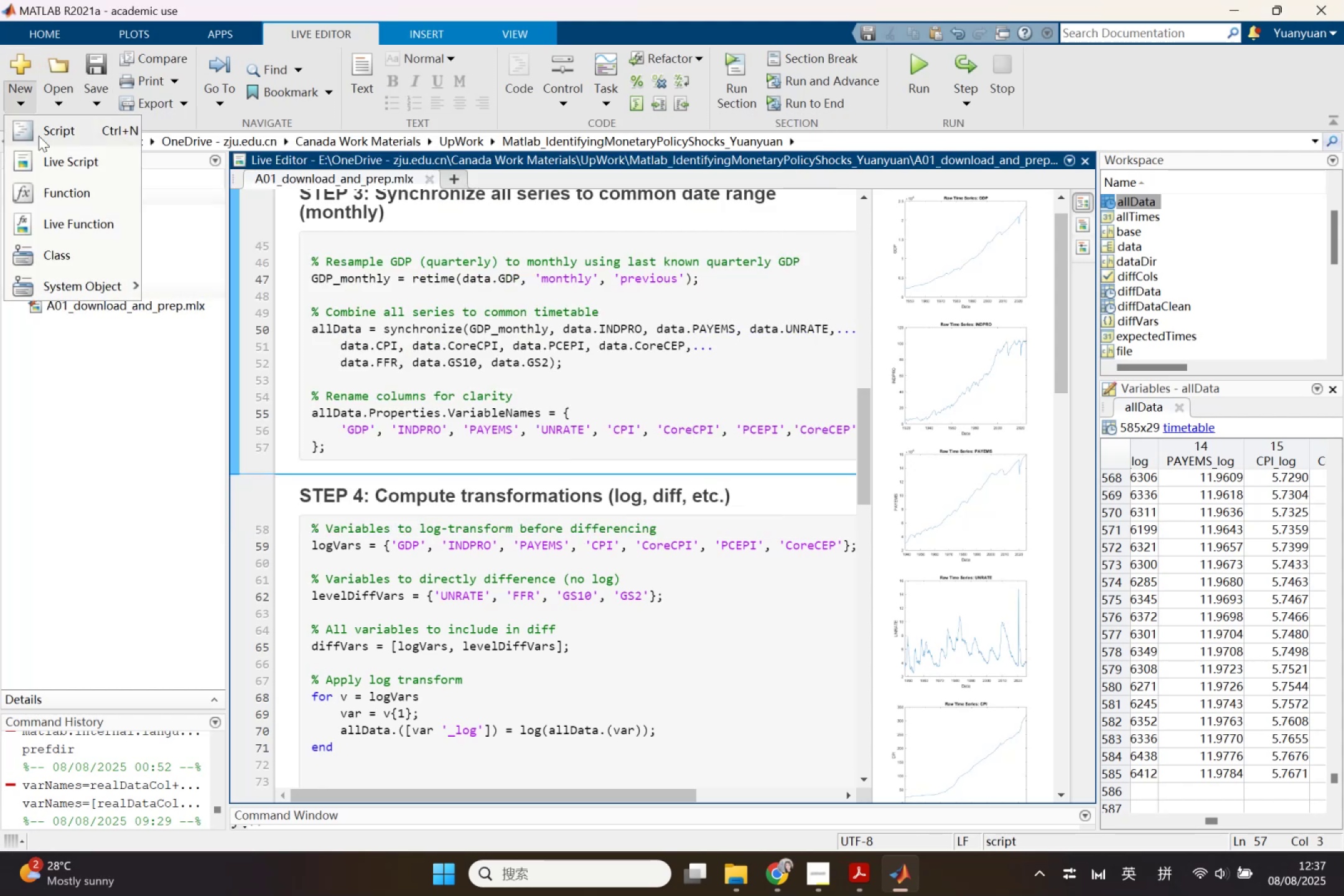 
left_click([50, 156])
 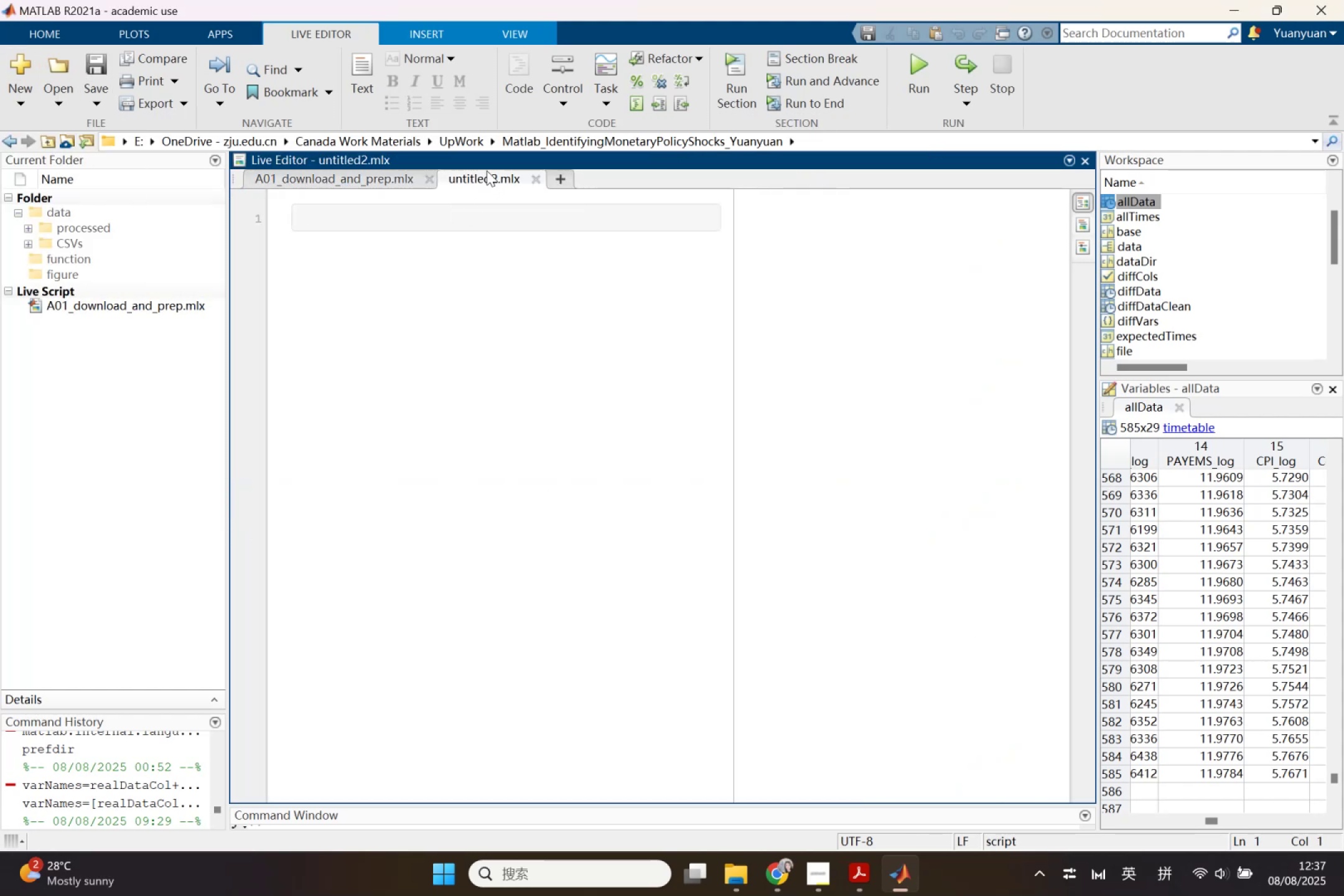 
double_click([486, 177])
 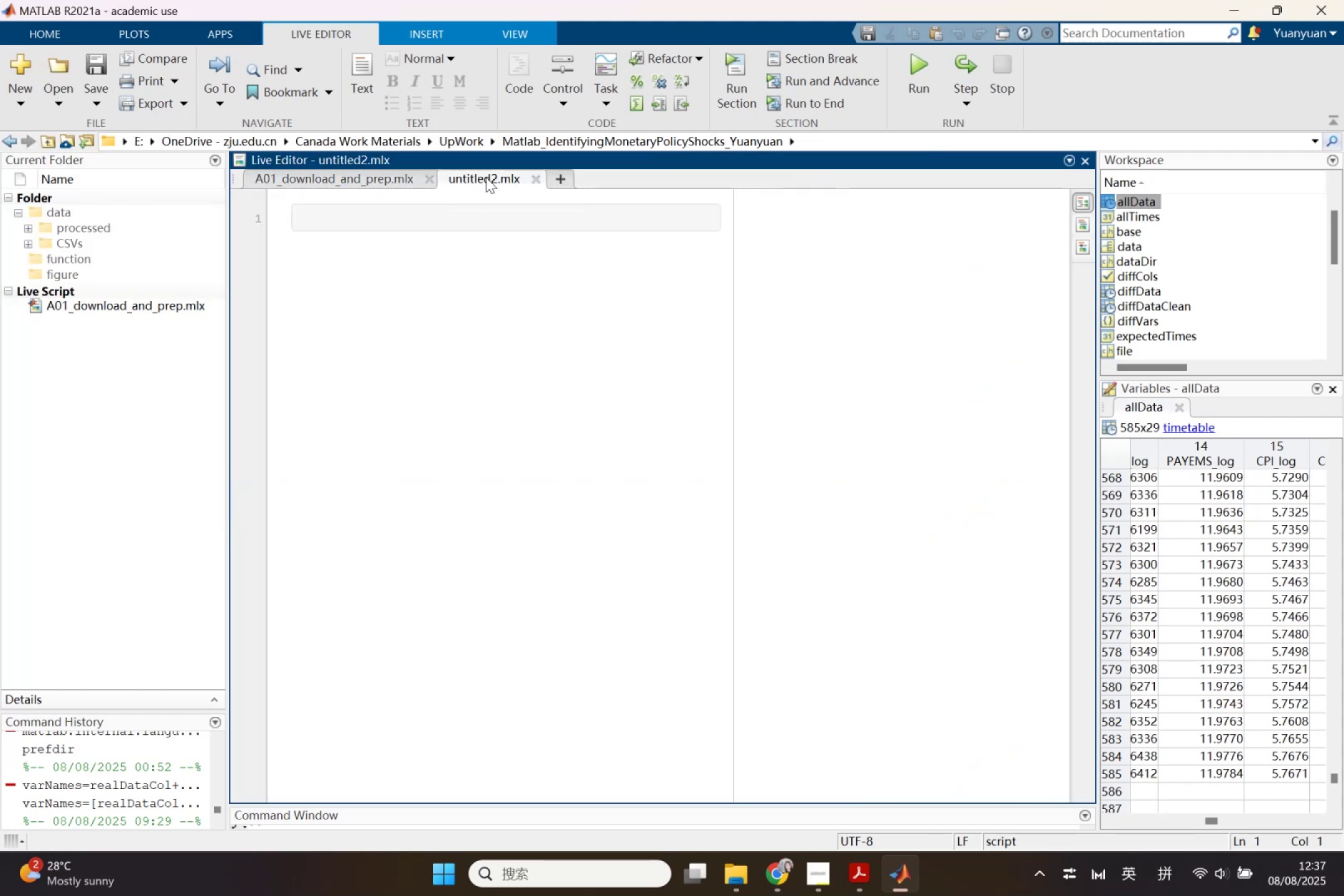 
triple_click([486, 177])
 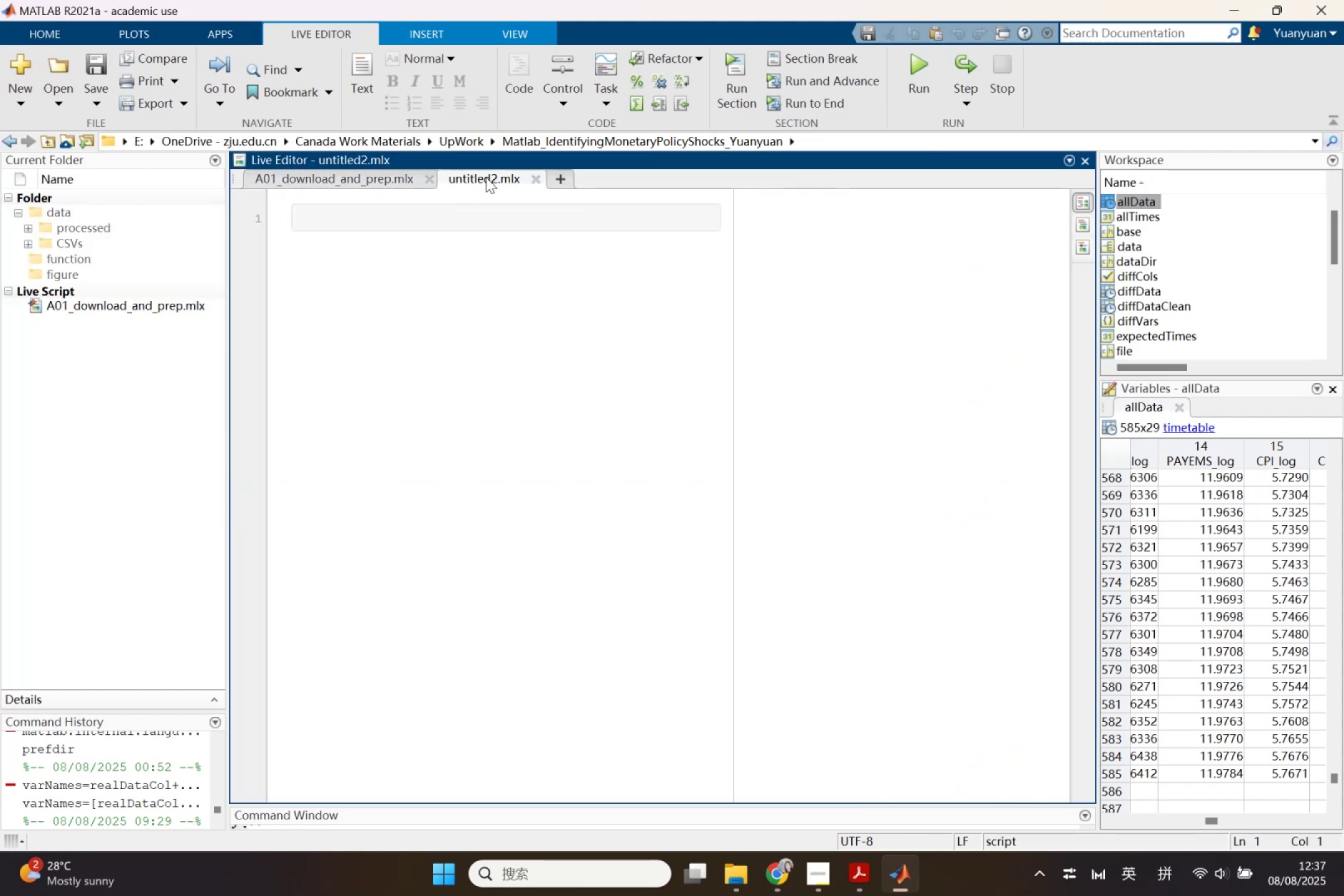 
triple_click([486, 177])
 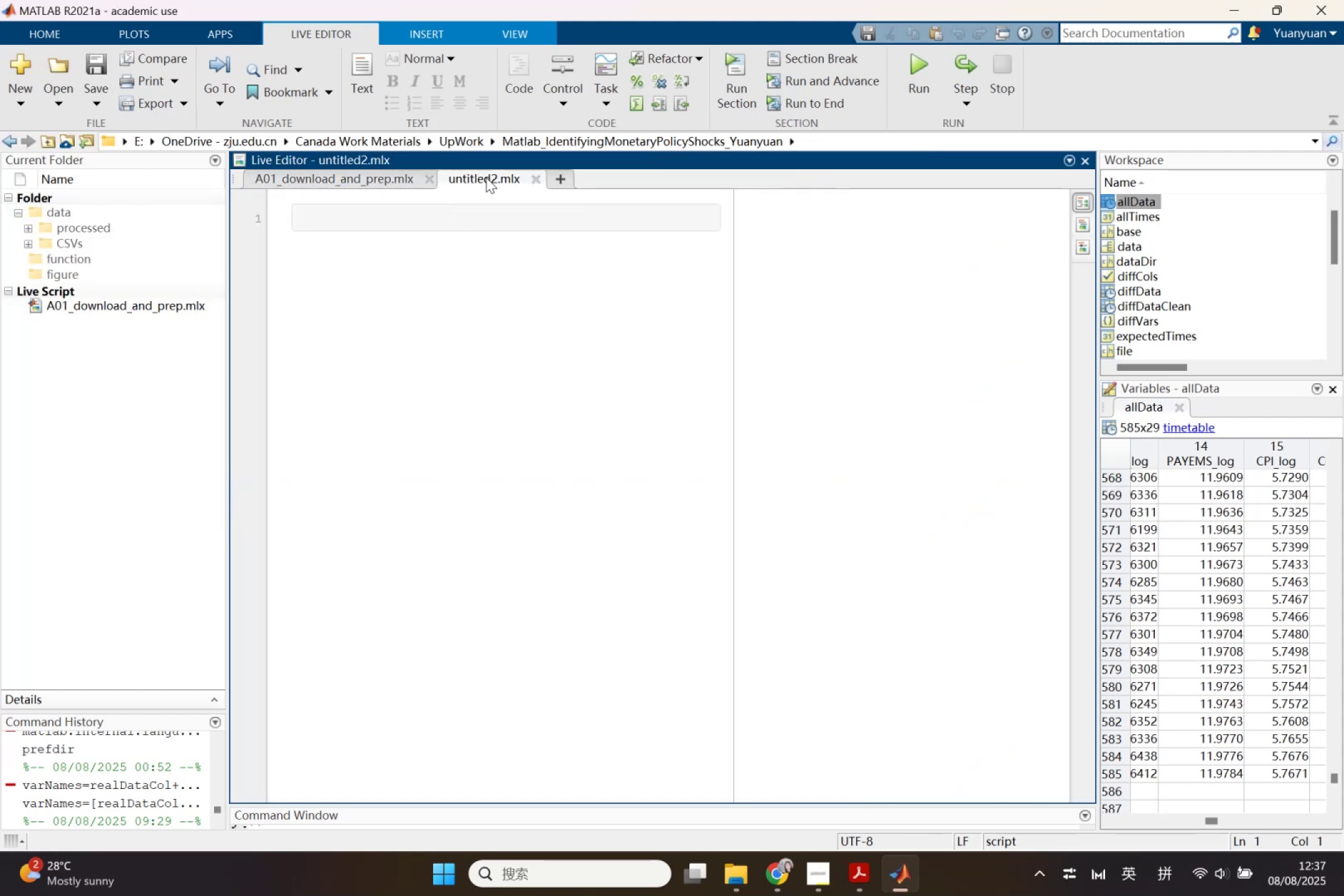 
right_click([486, 177])
 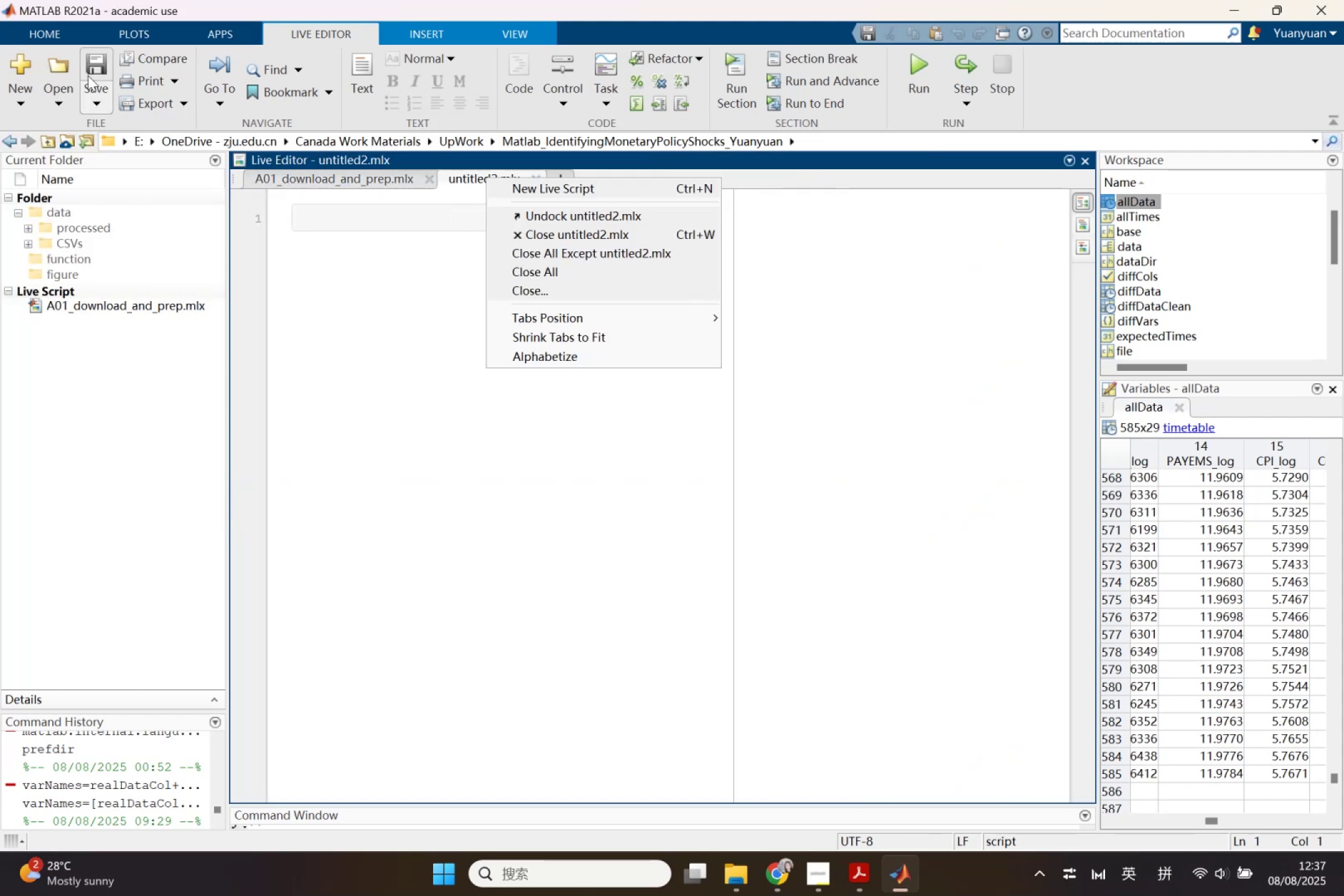 
left_click([94, 63])
 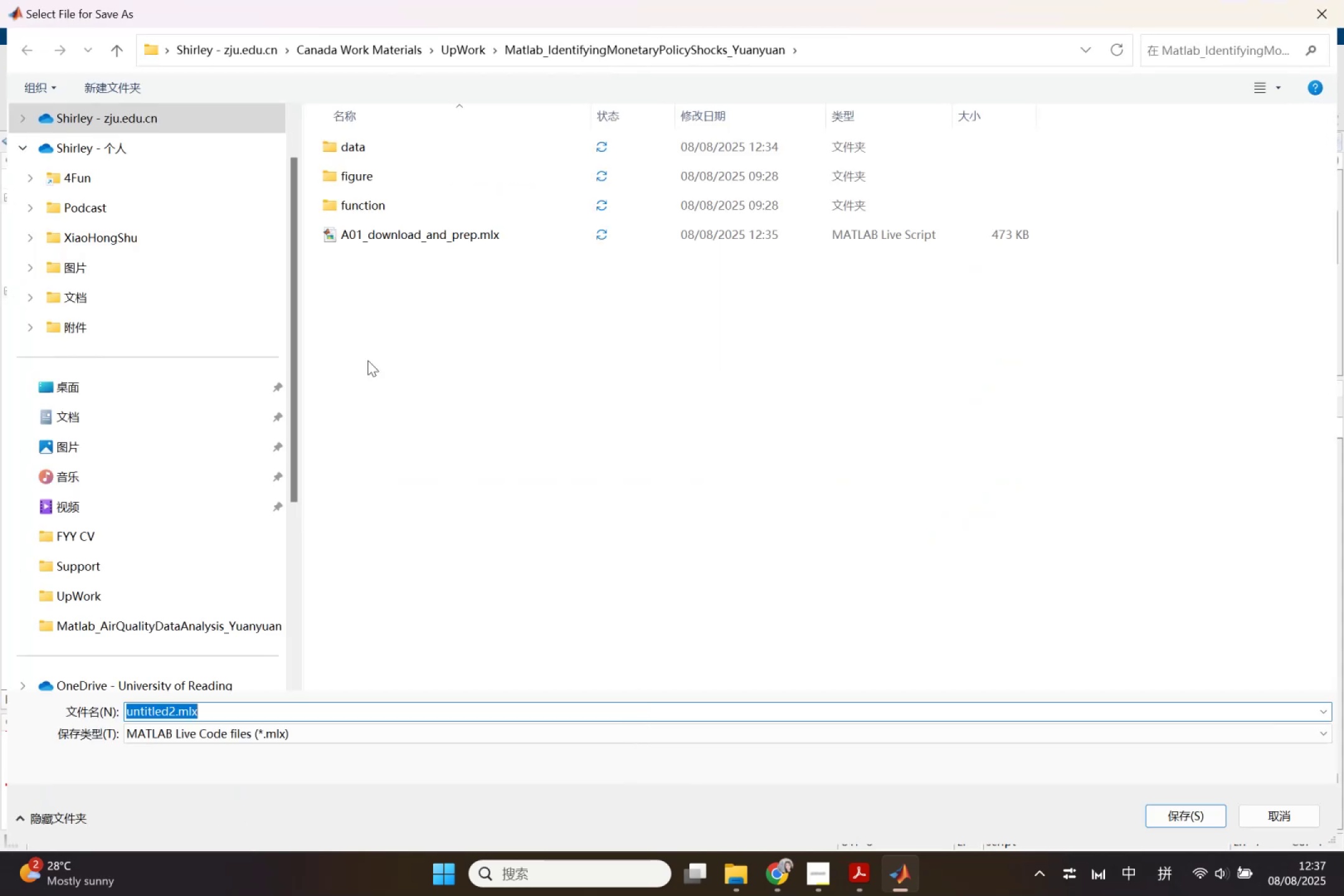 
key(Control+V)
 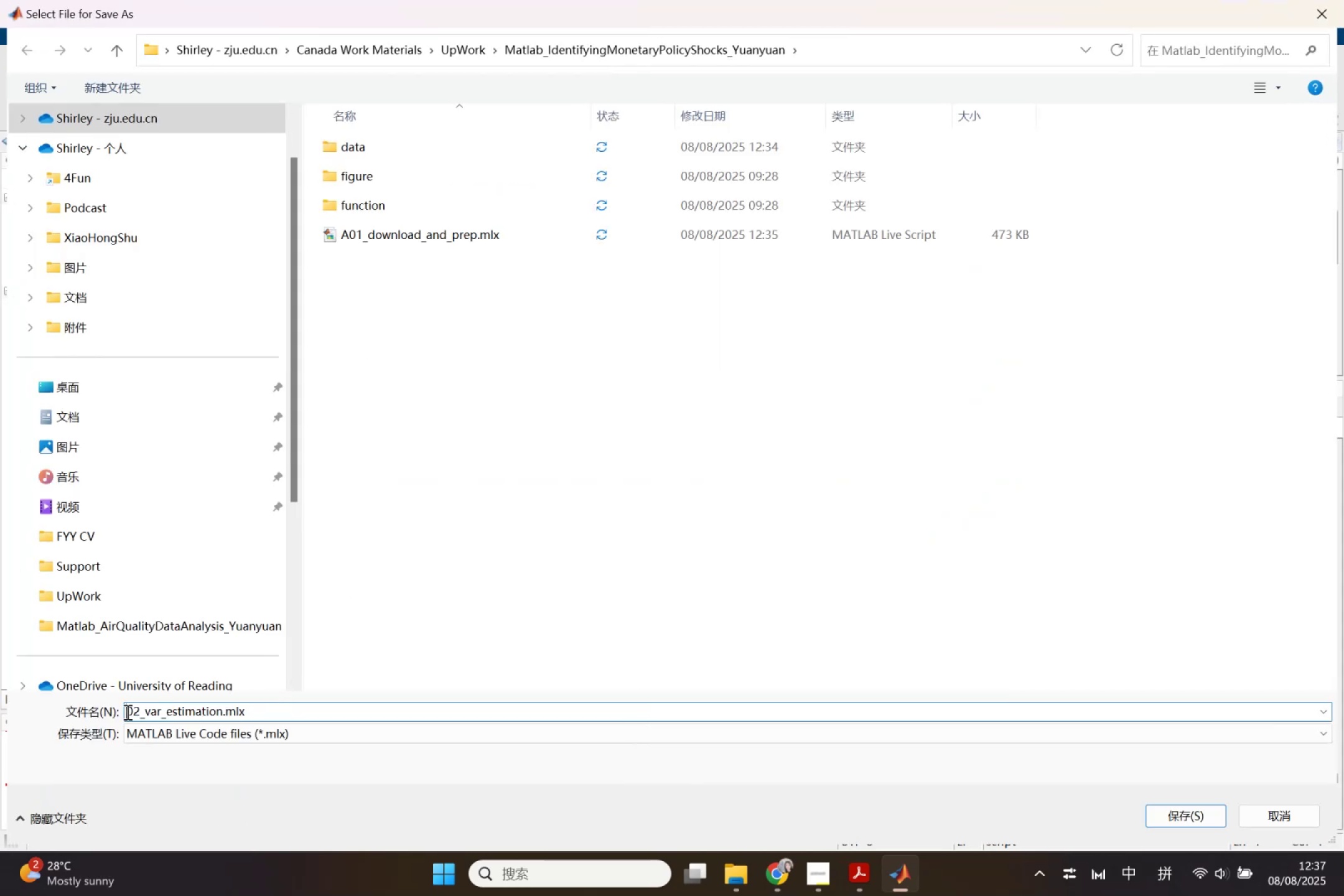 
key(Shift+A)
 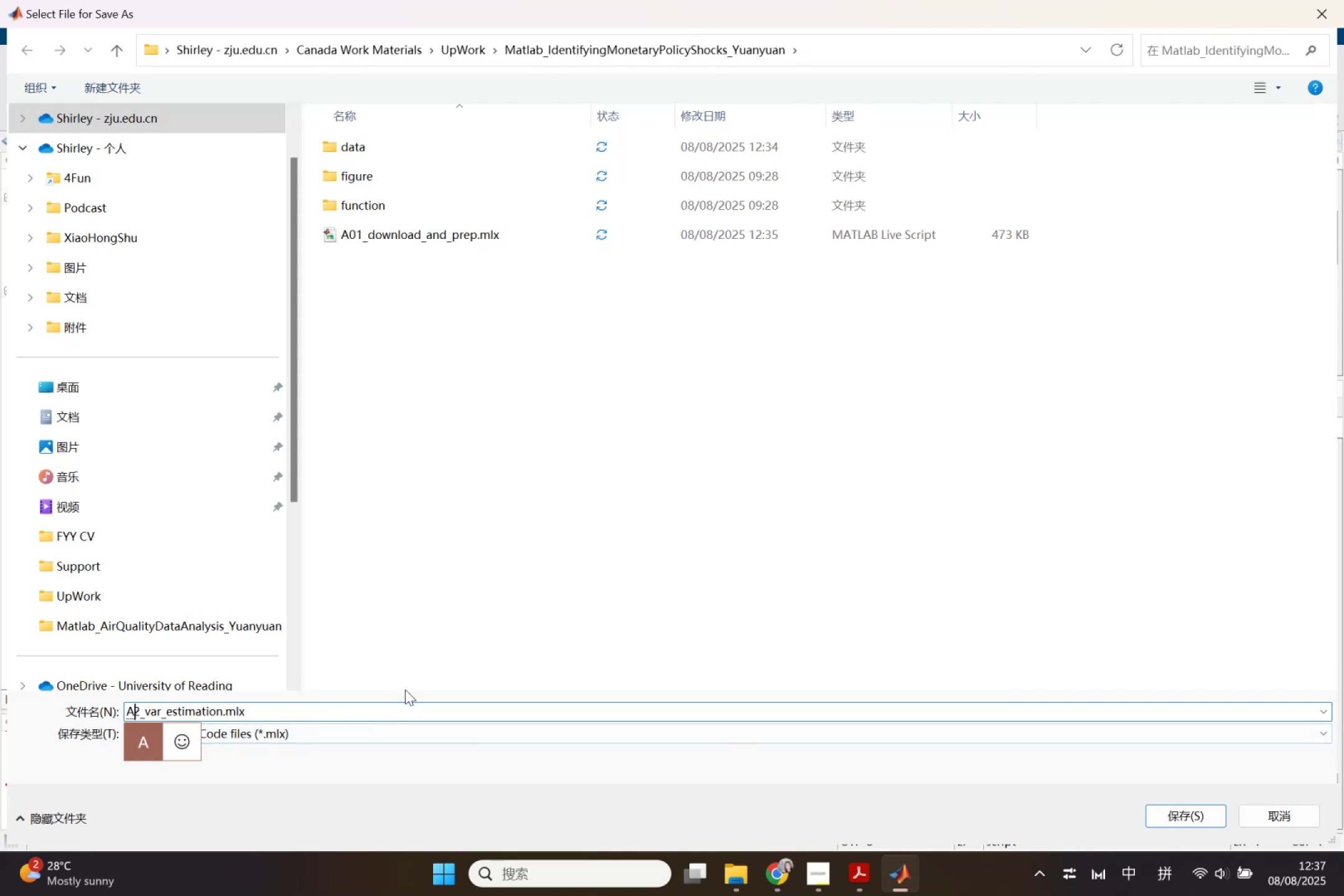 
key(Enter)
 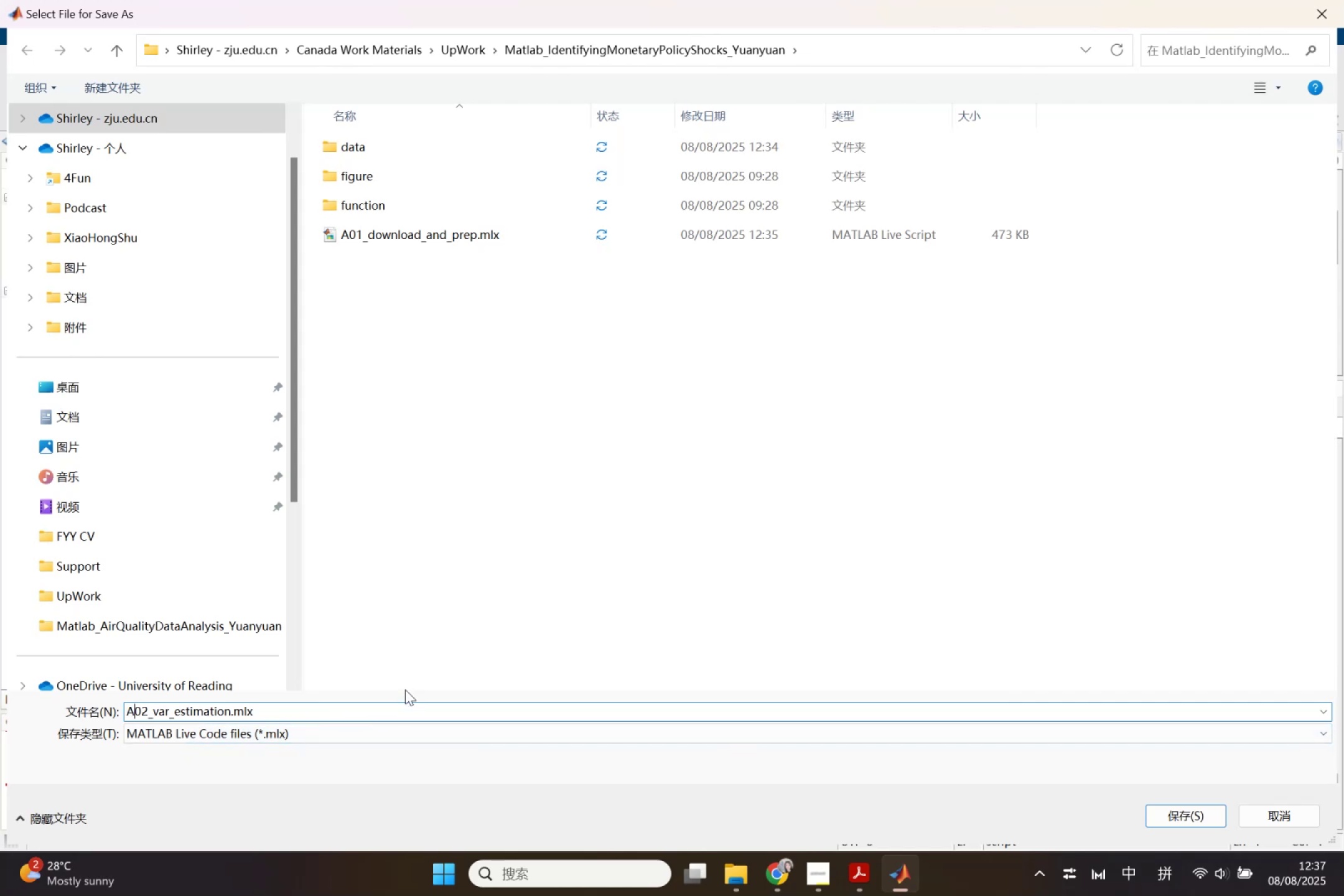 